 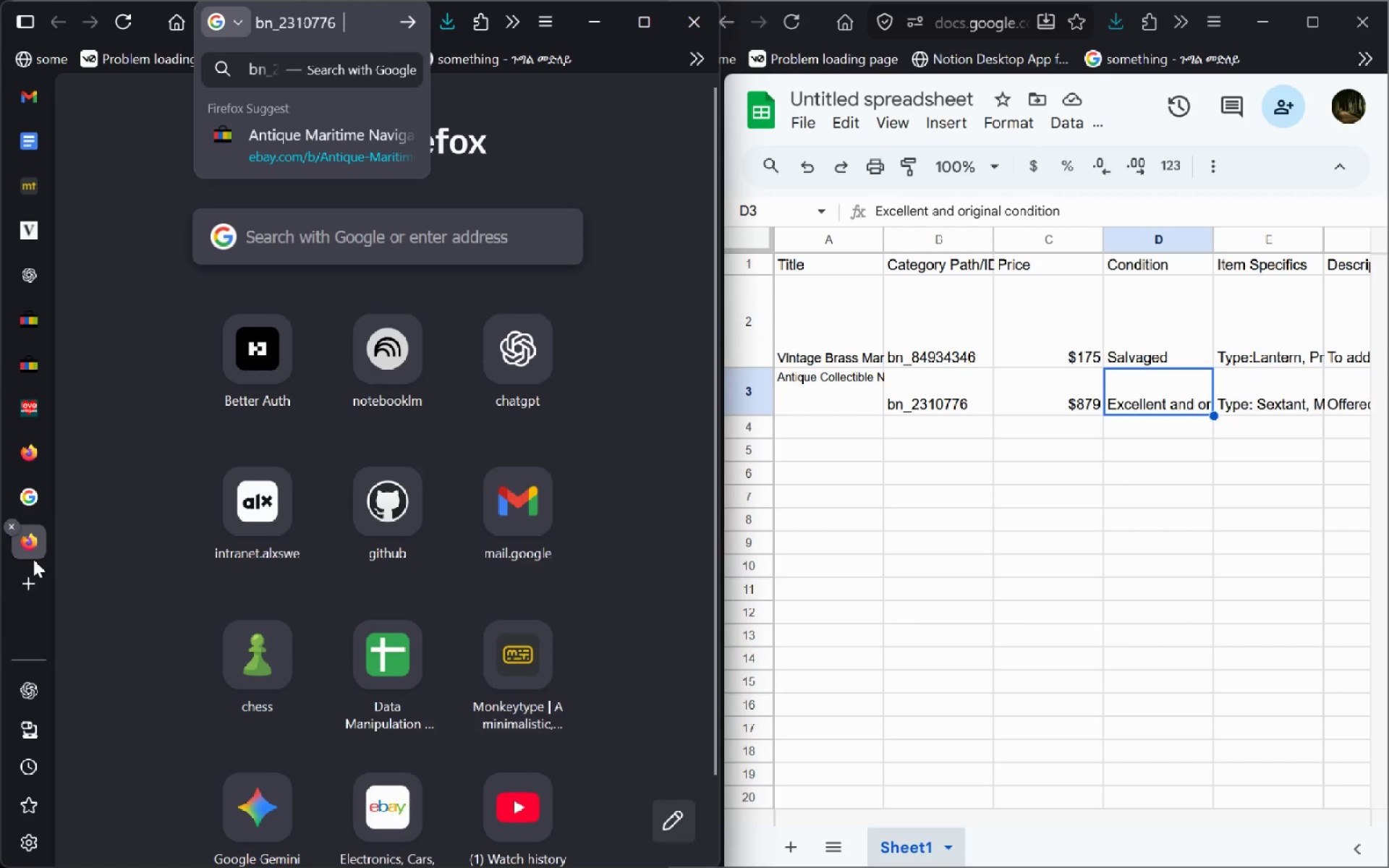 
left_click([27, 420])
 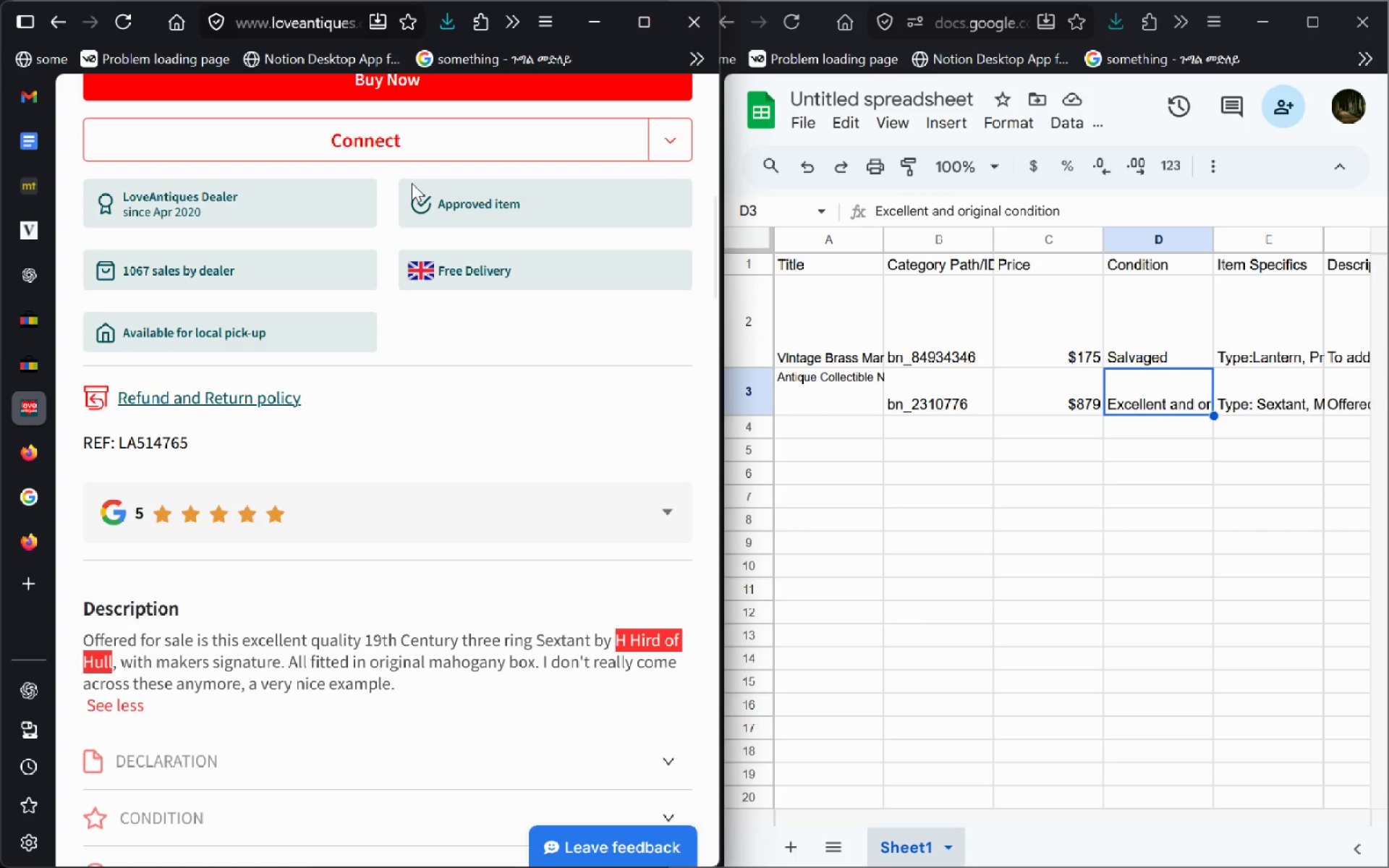 
left_click([632, 9])
 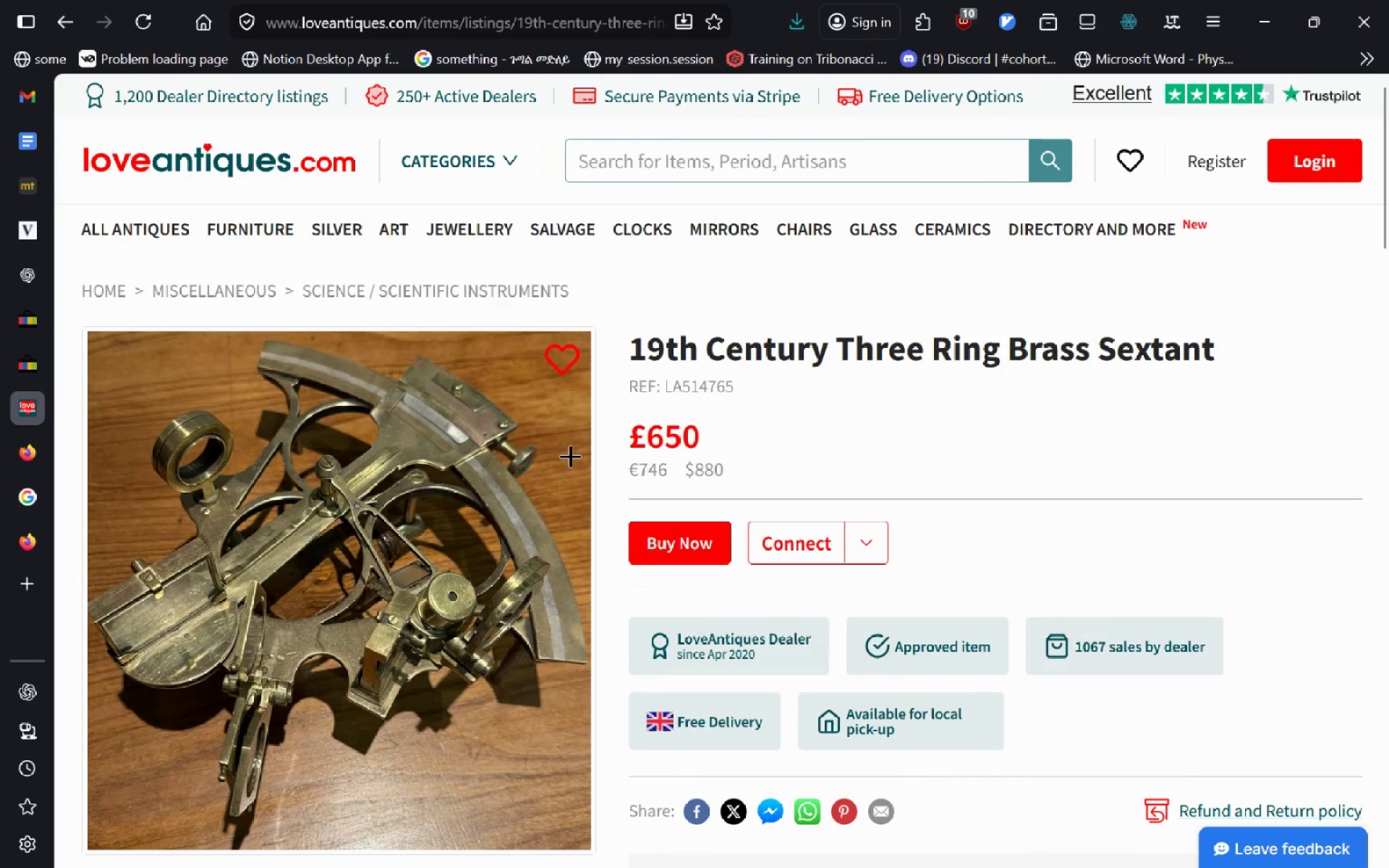 
left_click([171, 160])
 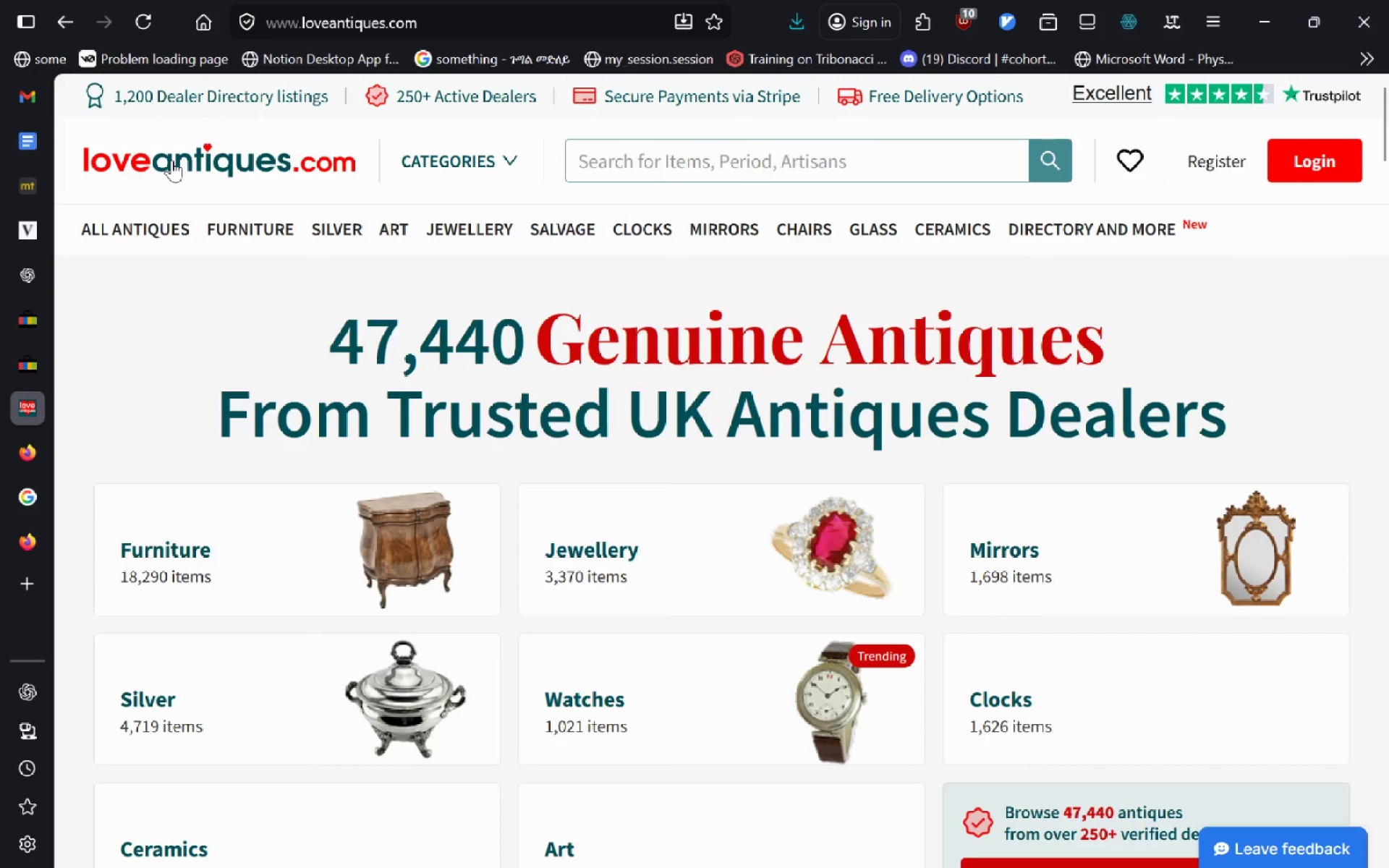 
key(Meta+MetaLeft)
 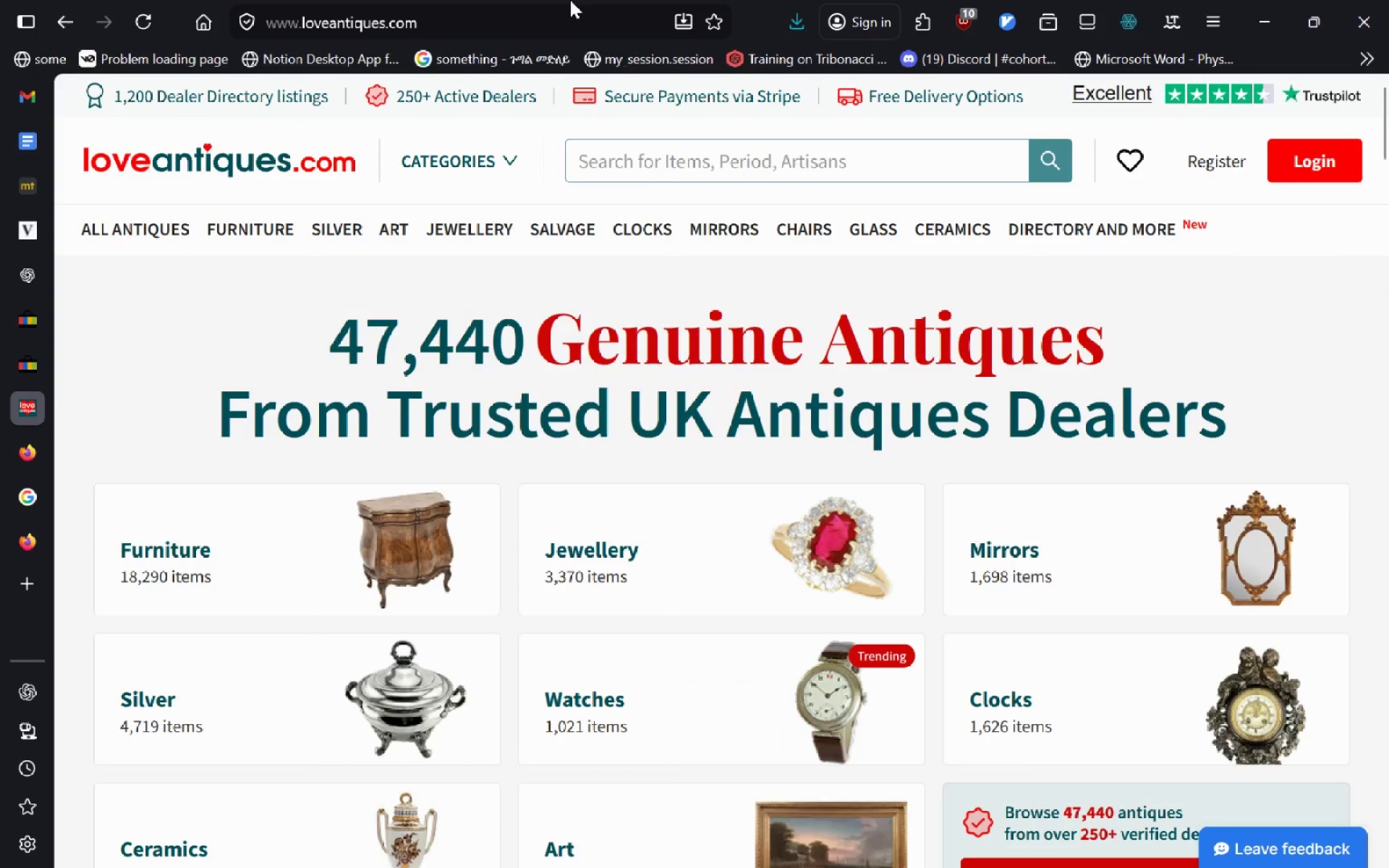 
key(Meta+S)
 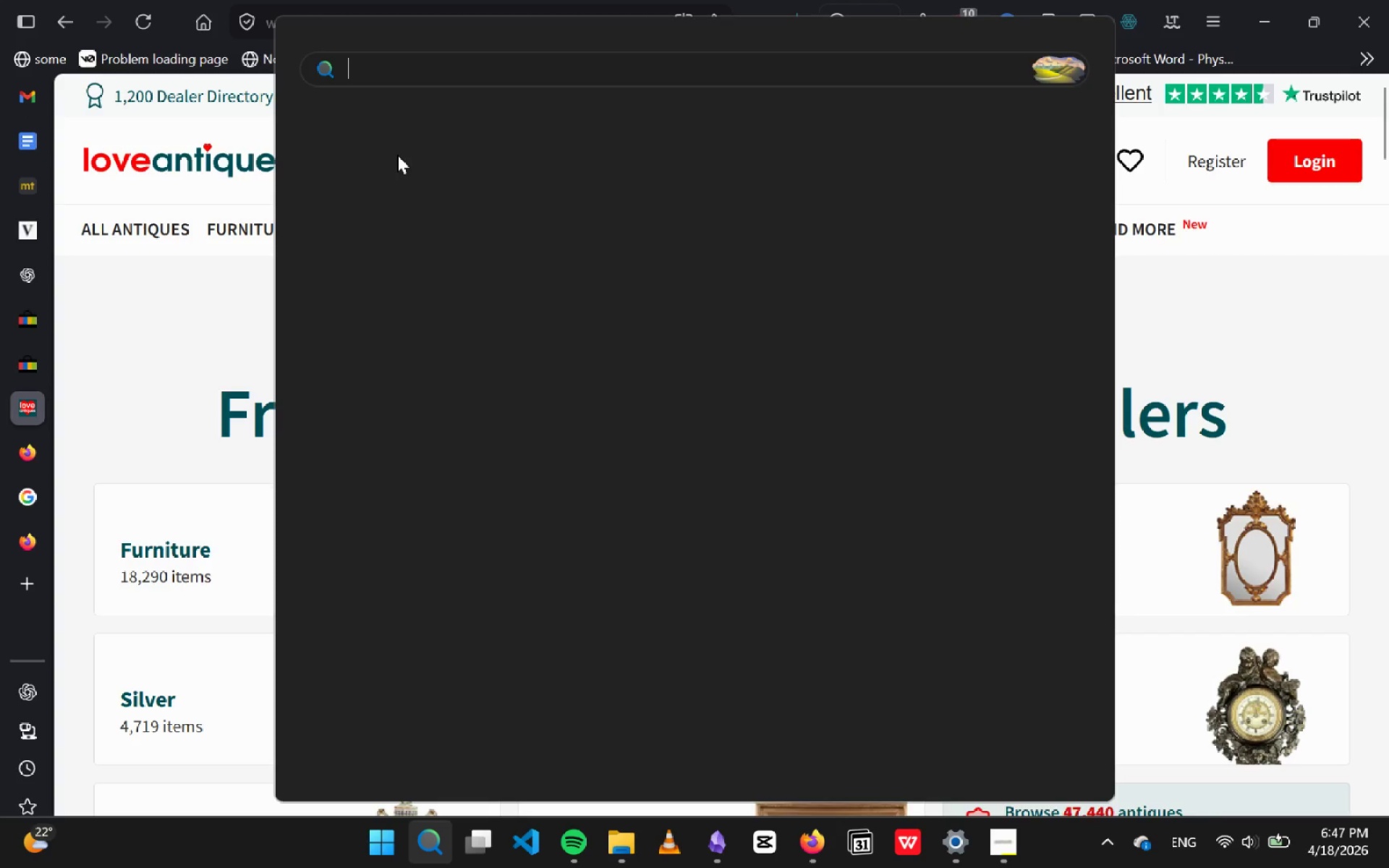 
key(Escape)
 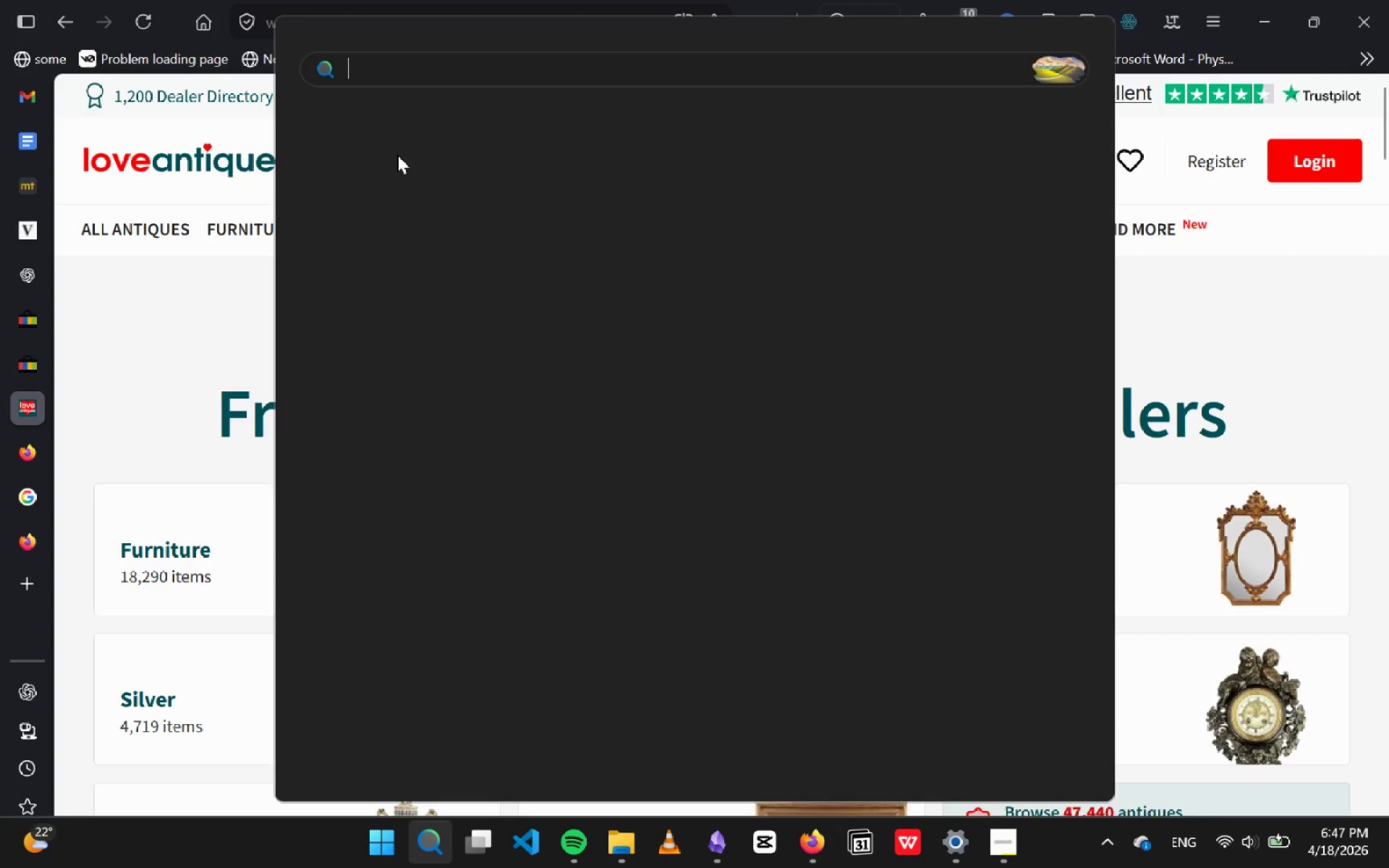 
left_click([242, 202])
 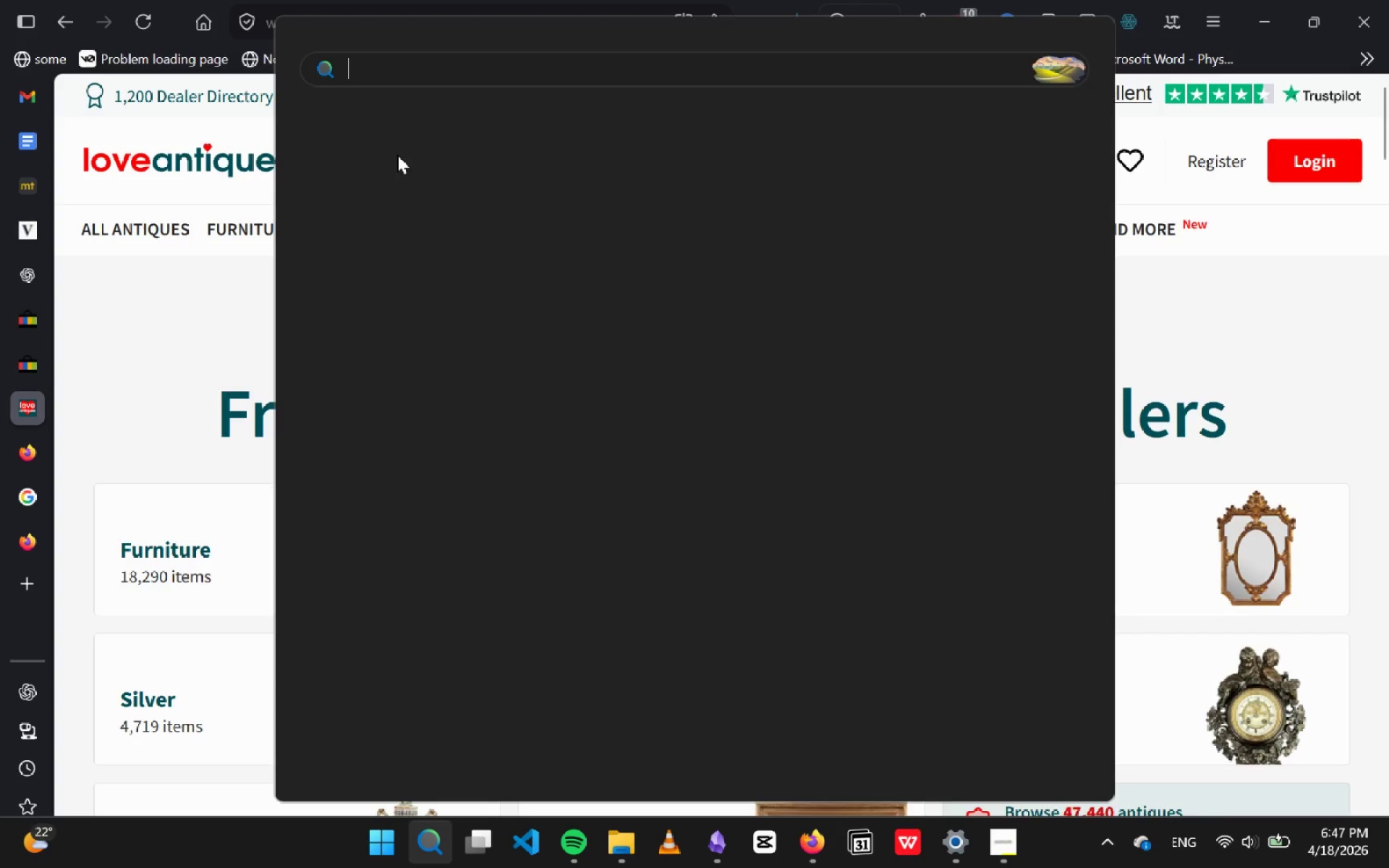 
key(Meta+MetaLeft)
 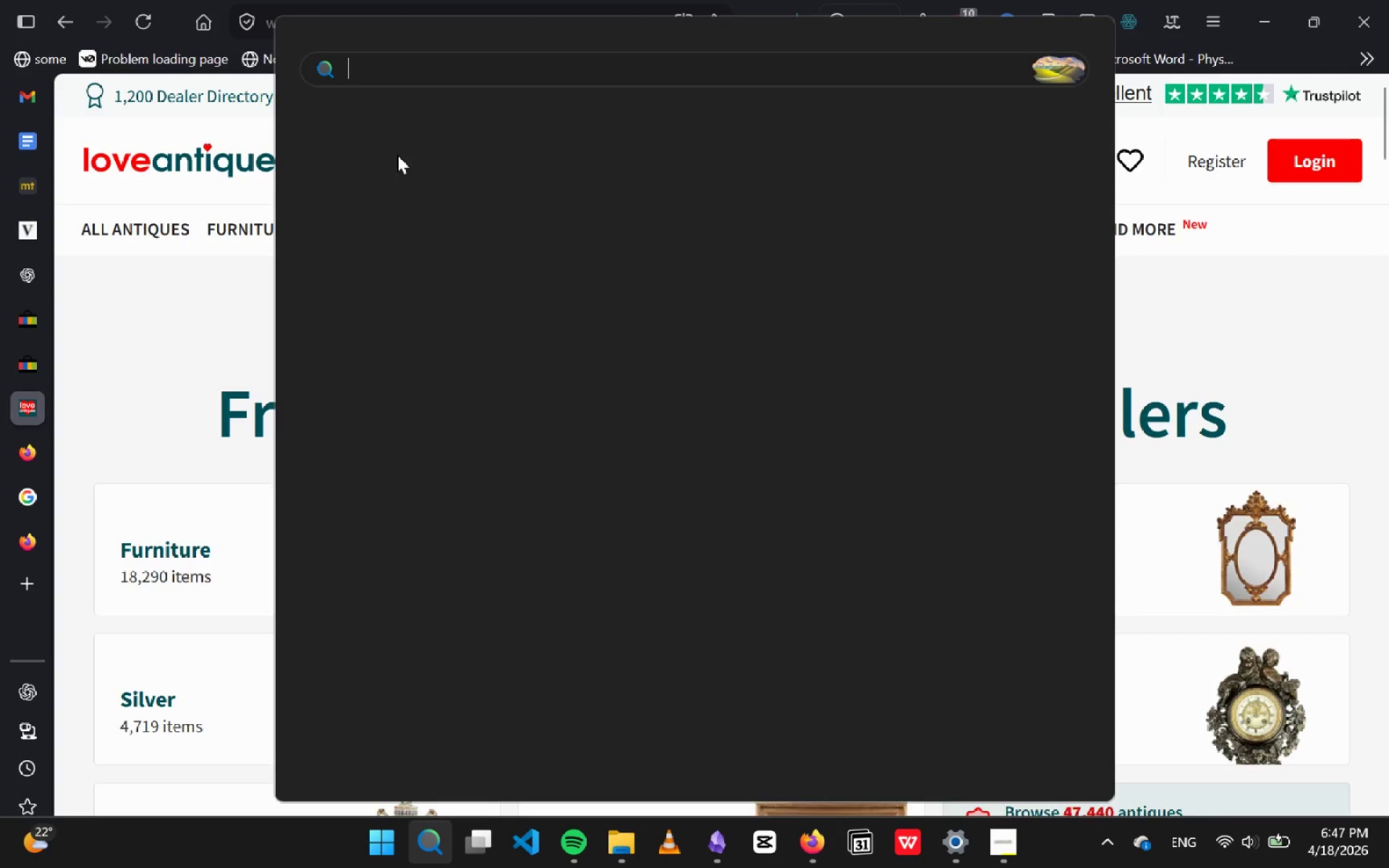 
key(Meta+S)
 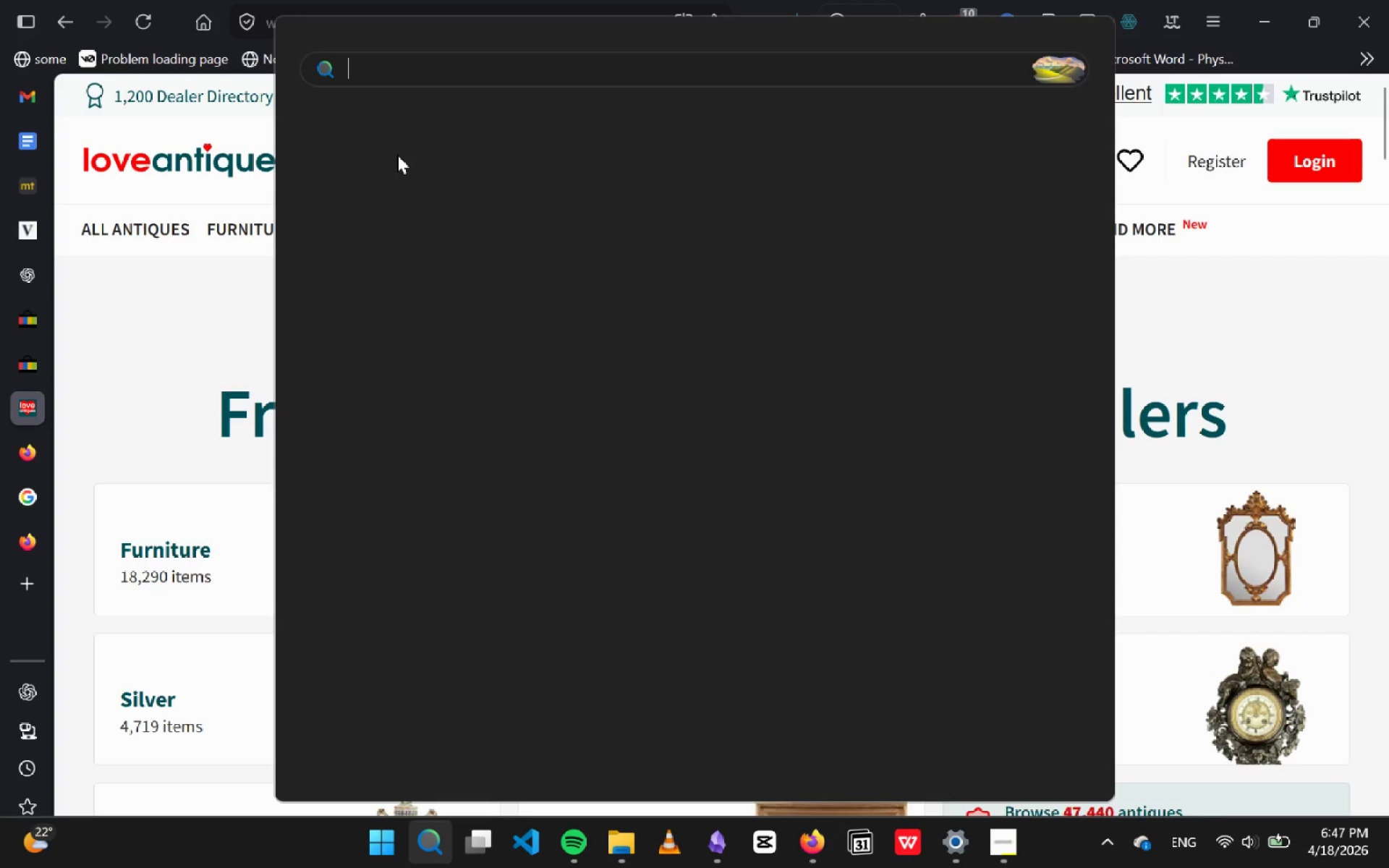 
key(Escape)
 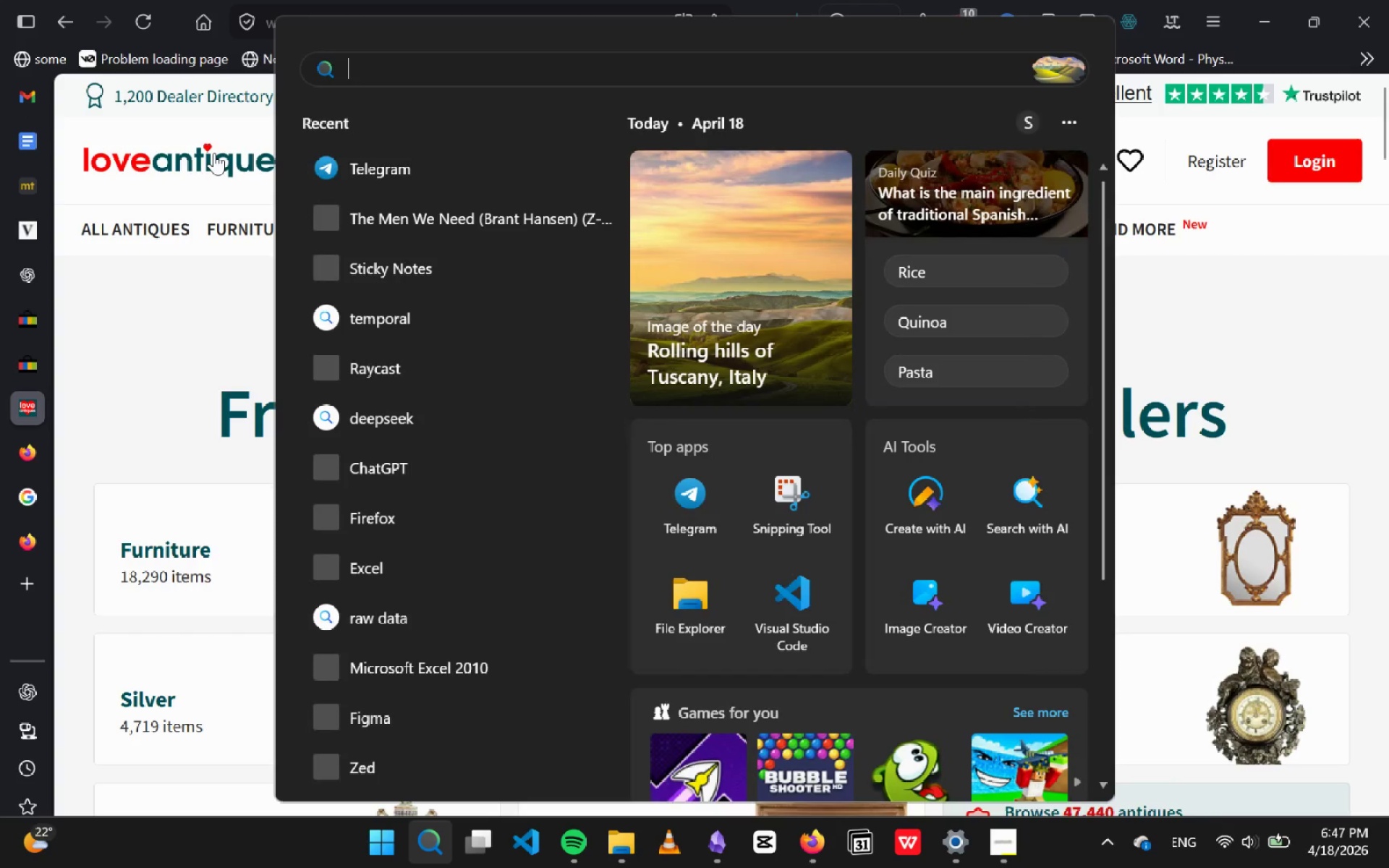 
key(Alt+Tab)
 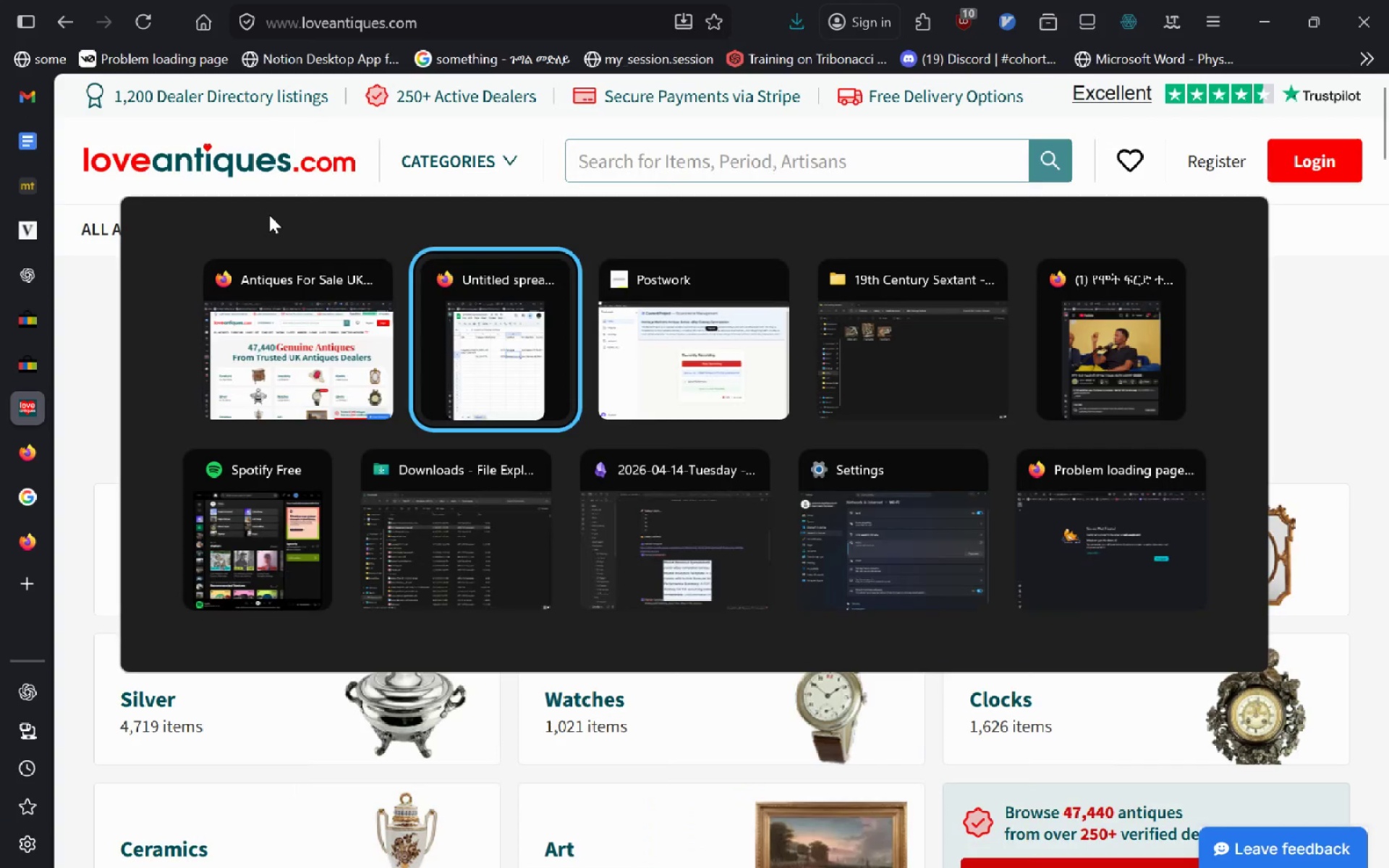 
key(Alt+Tab)